 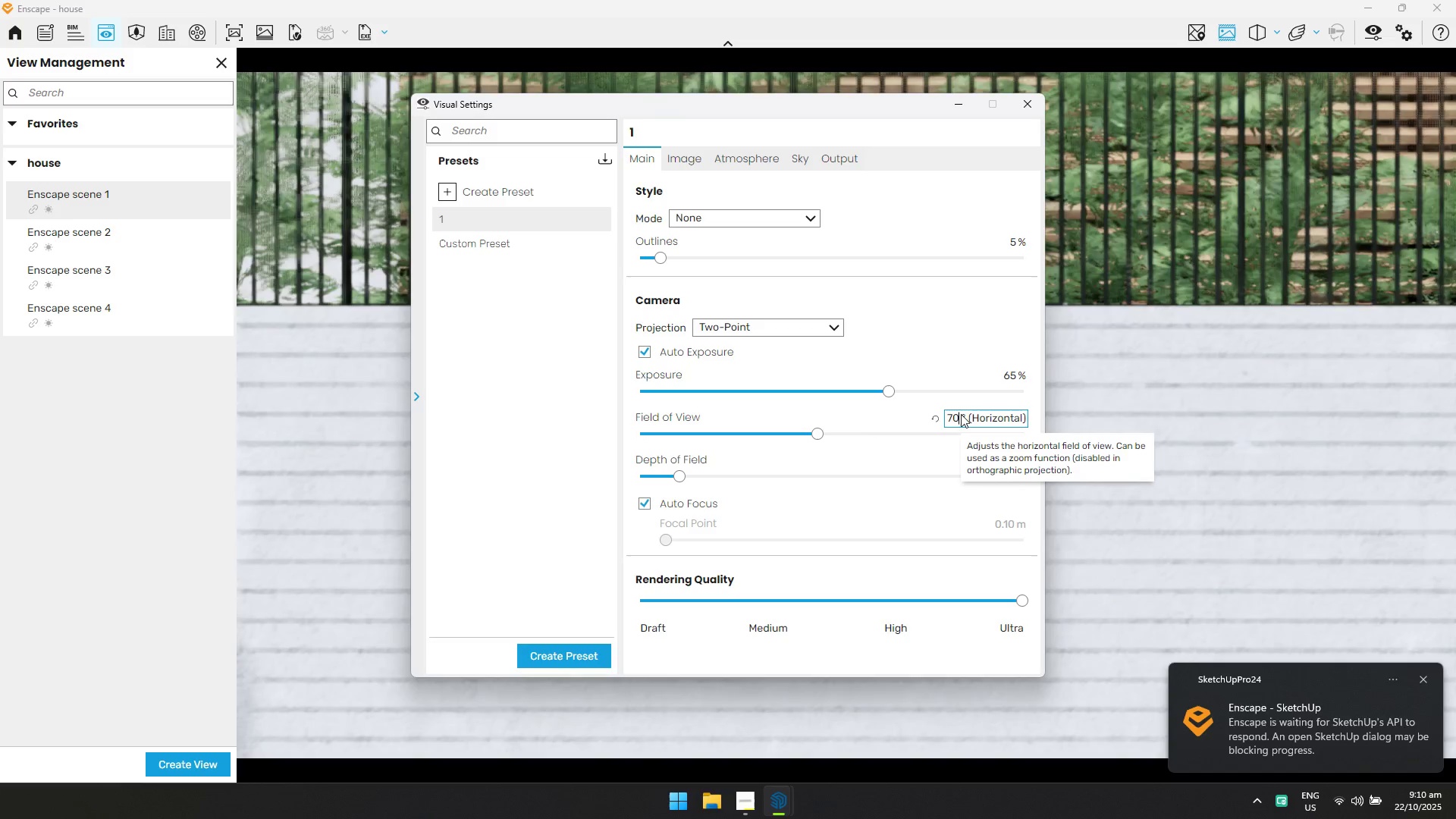 
key(Enter)
 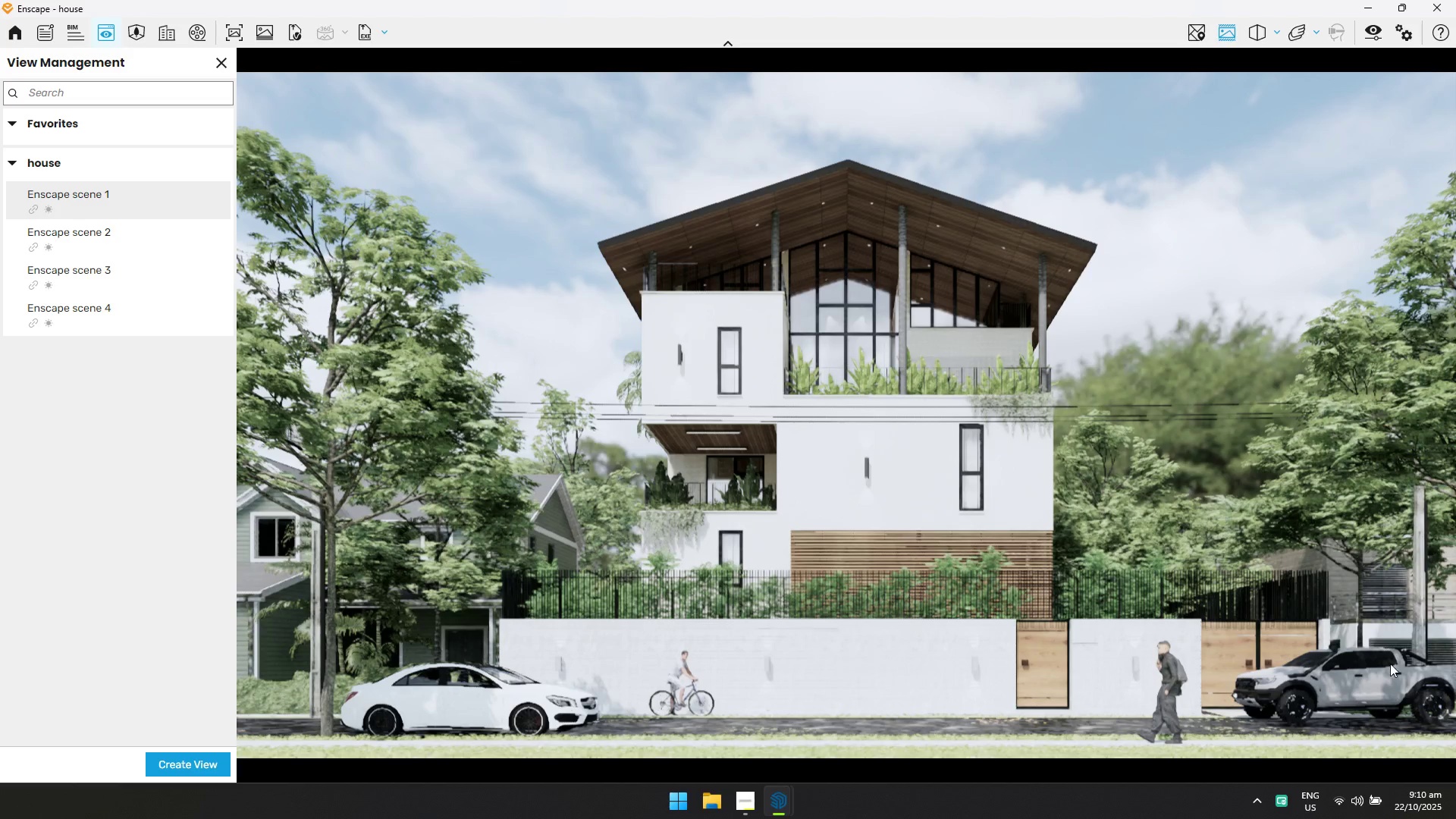 
hold_key(key=ControlLeft, duration=0.46)
 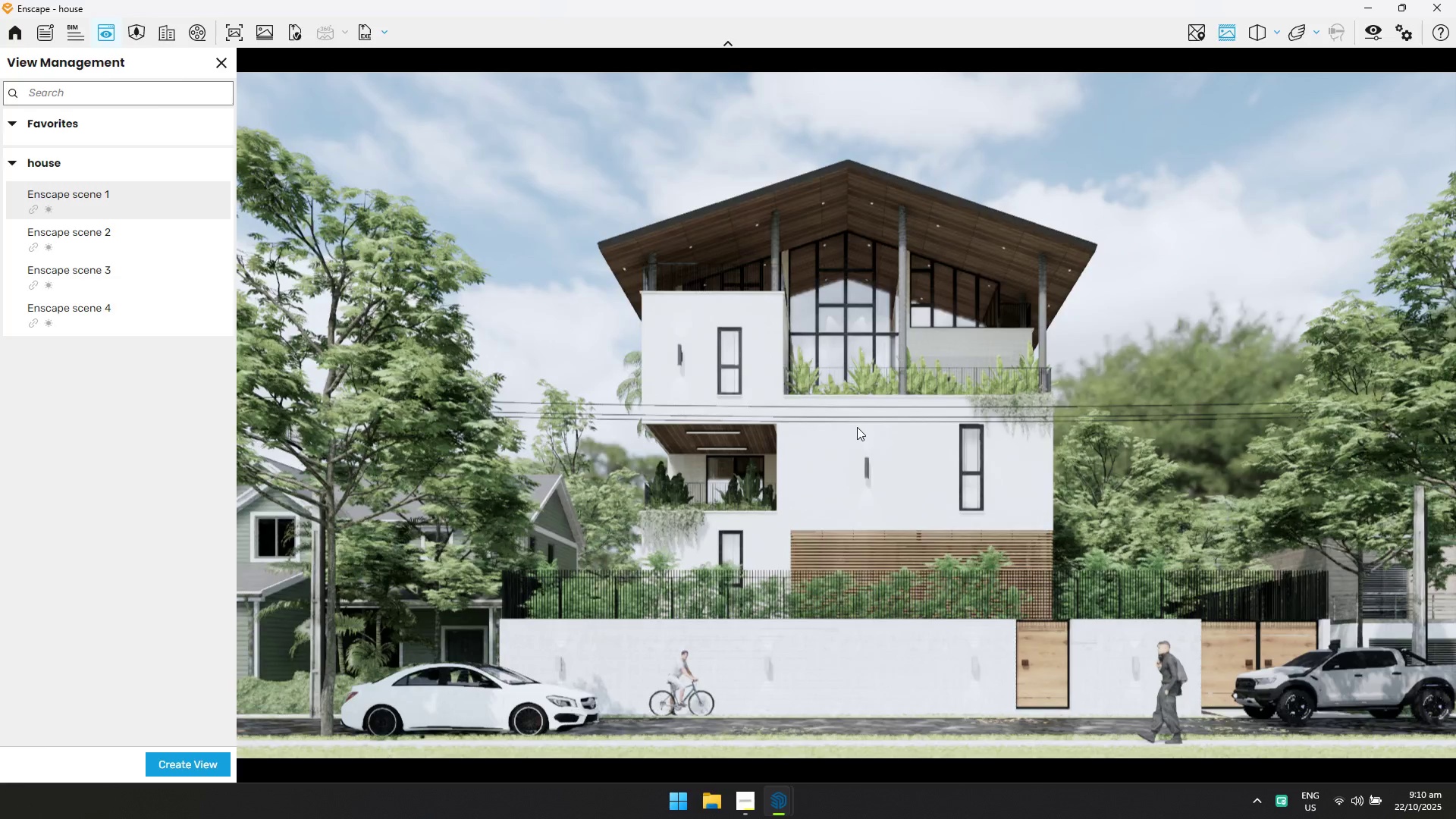 
key(Alt+AltLeft)
 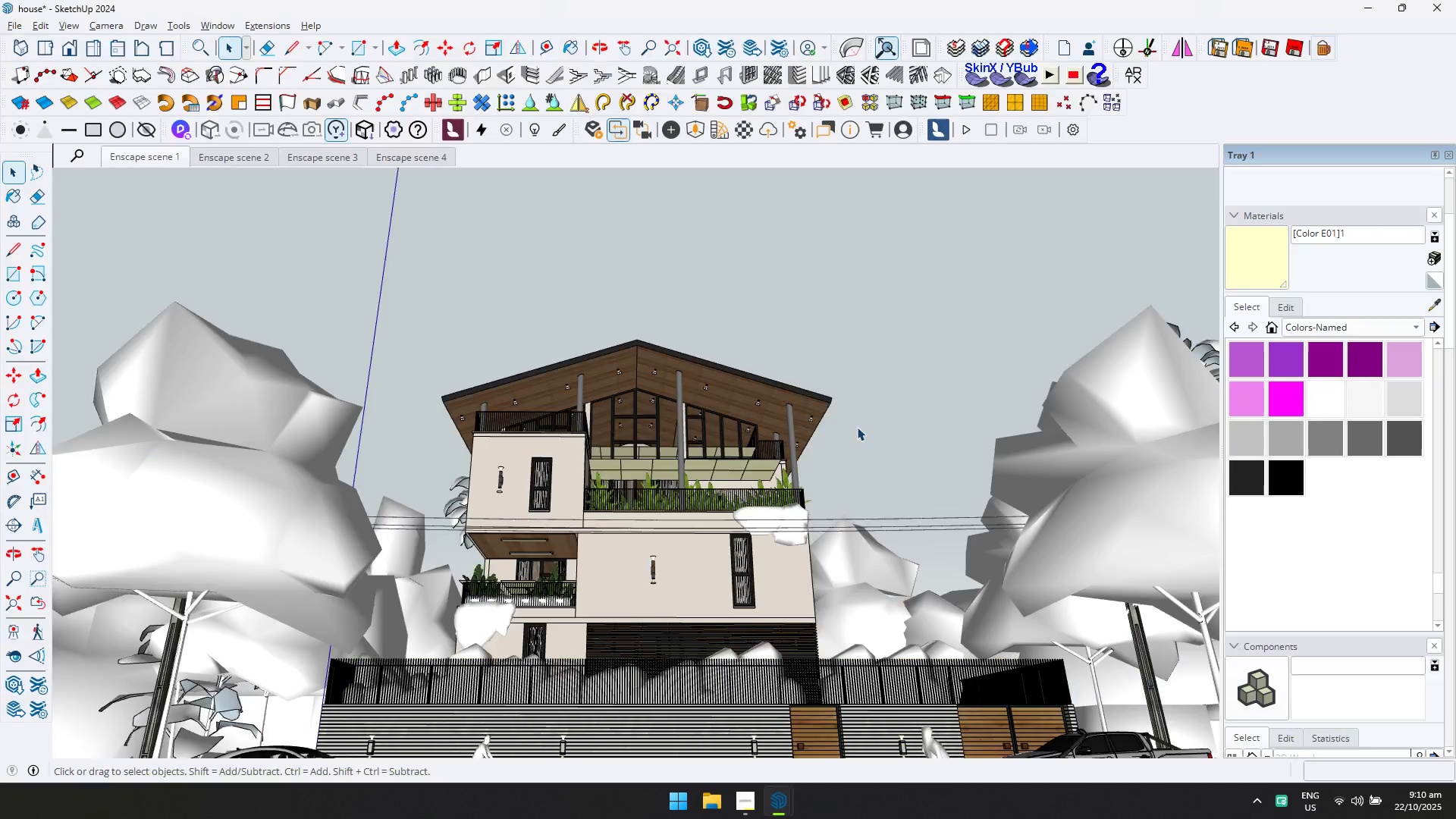 
key(Alt+Tab)
 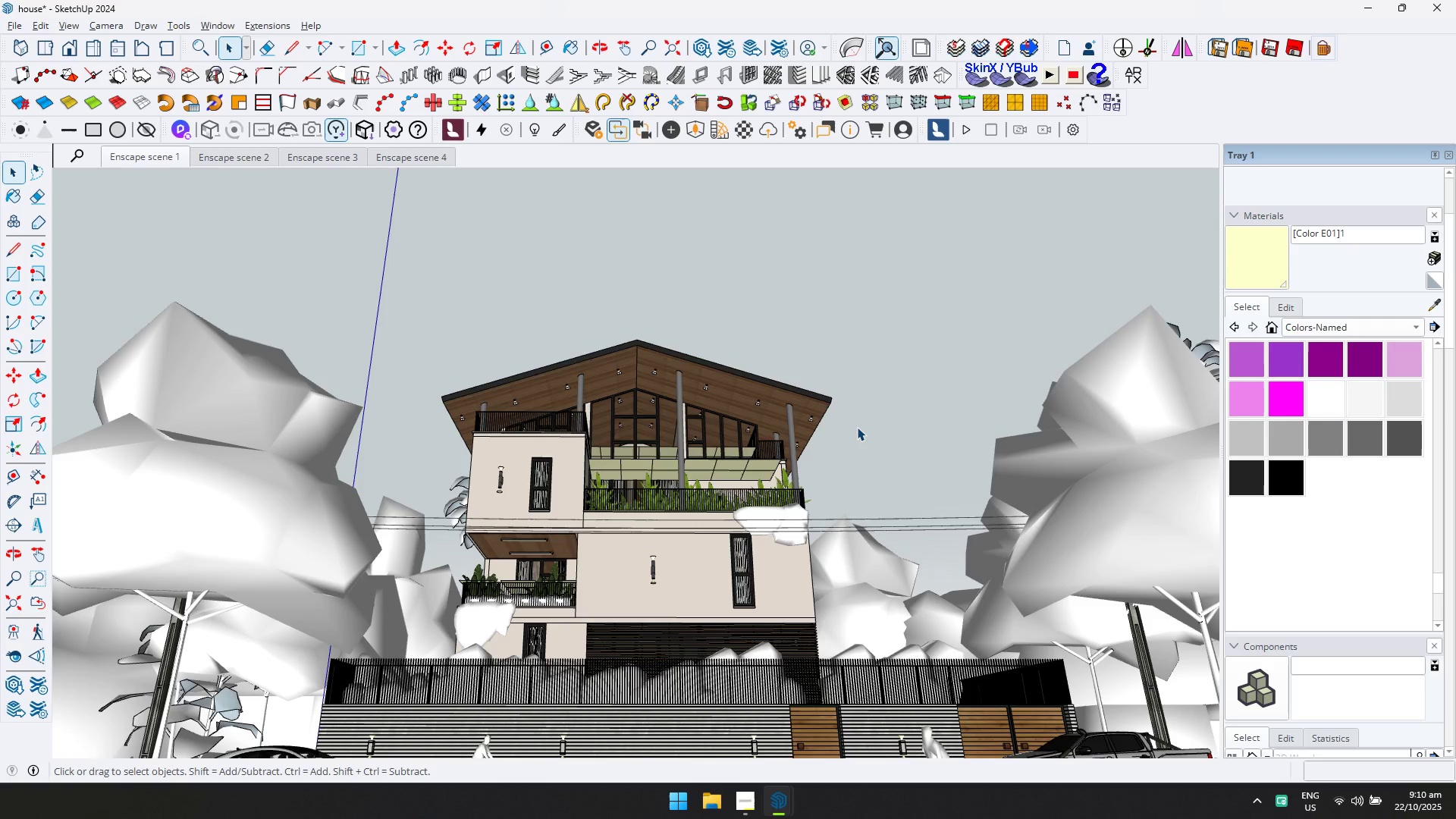 
key(Control+ControlLeft)
 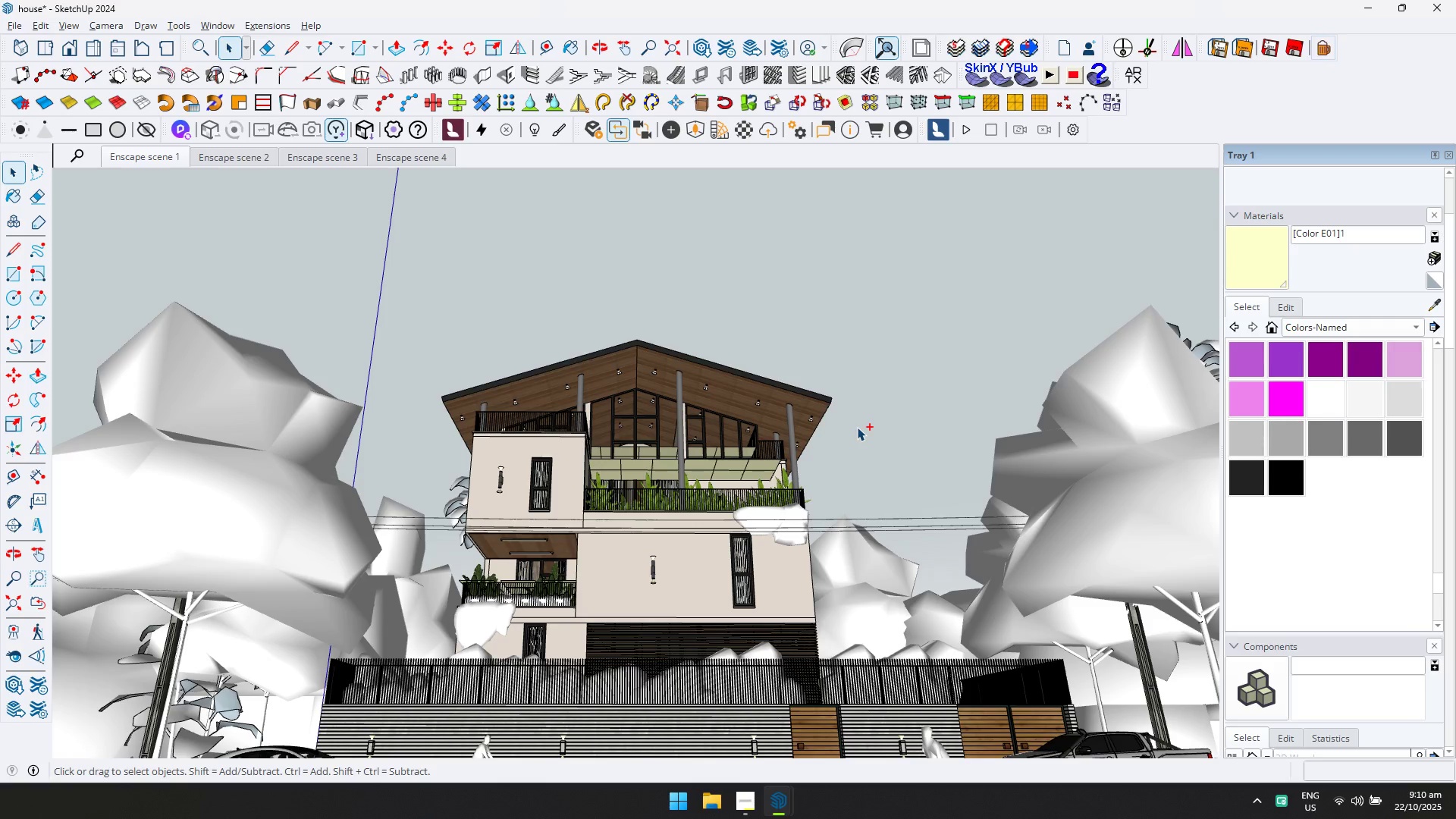 
key(Control+S)
 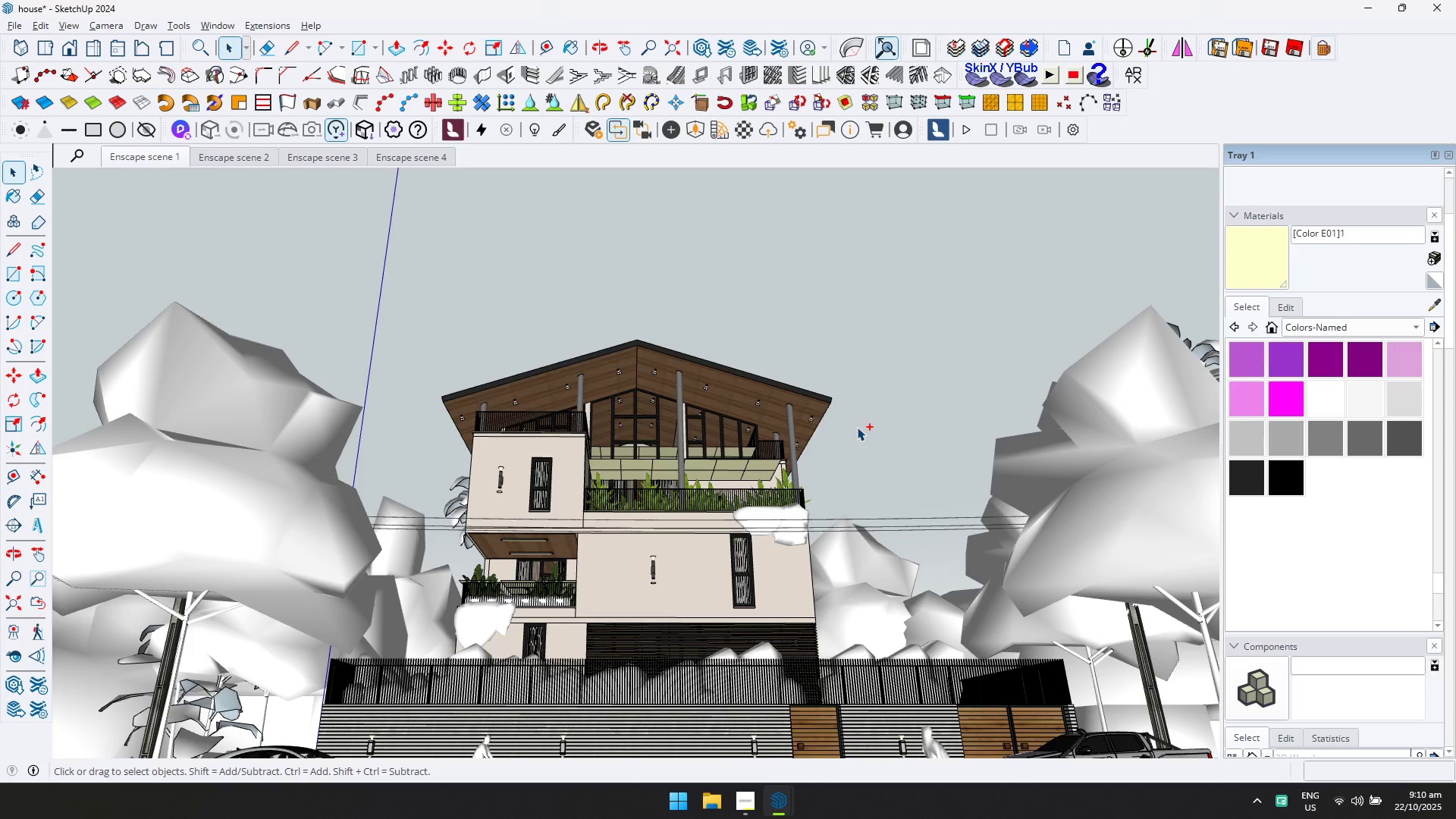 
key(Alt+AltLeft)
 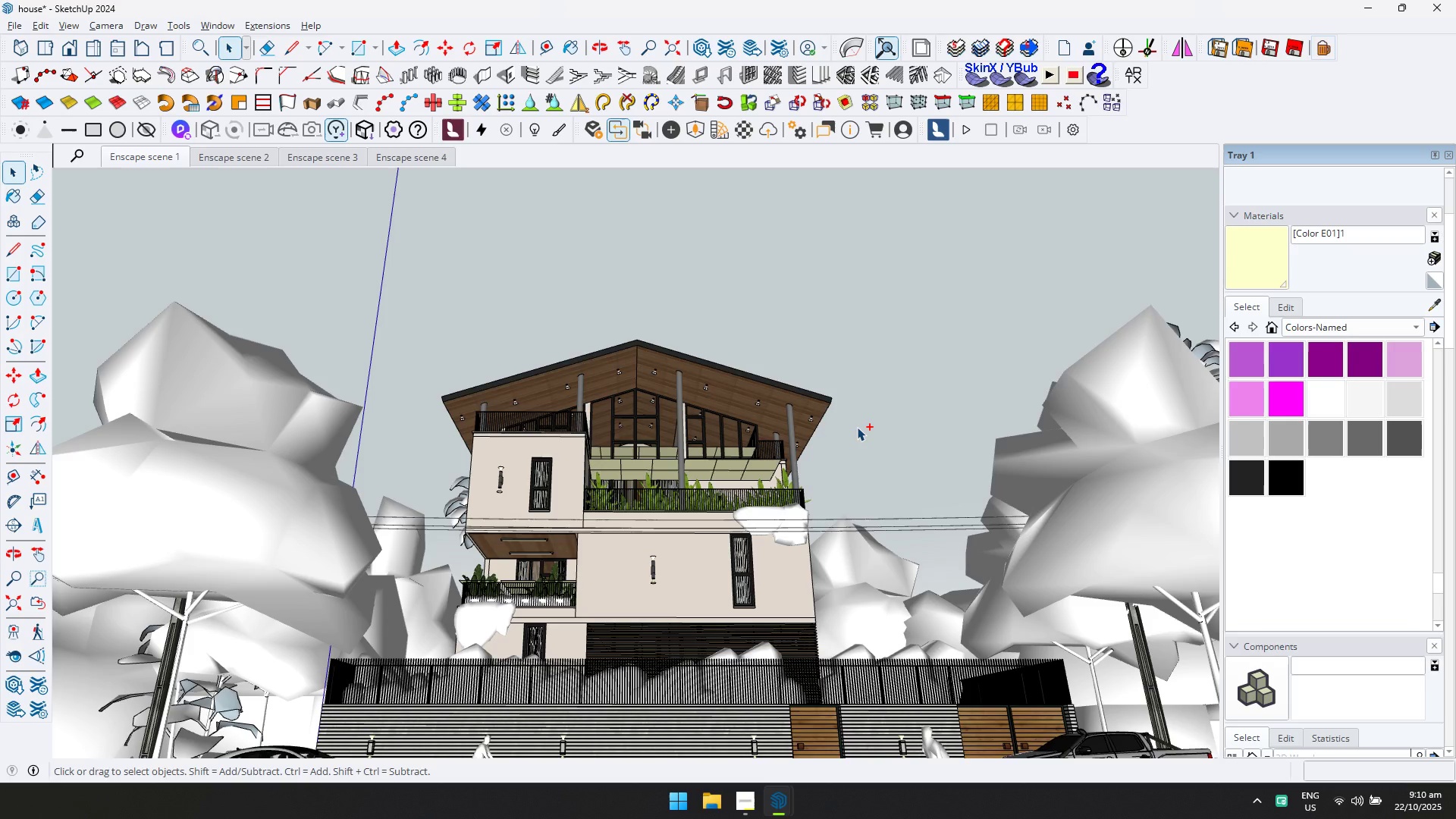 
key(Alt+Tab)
 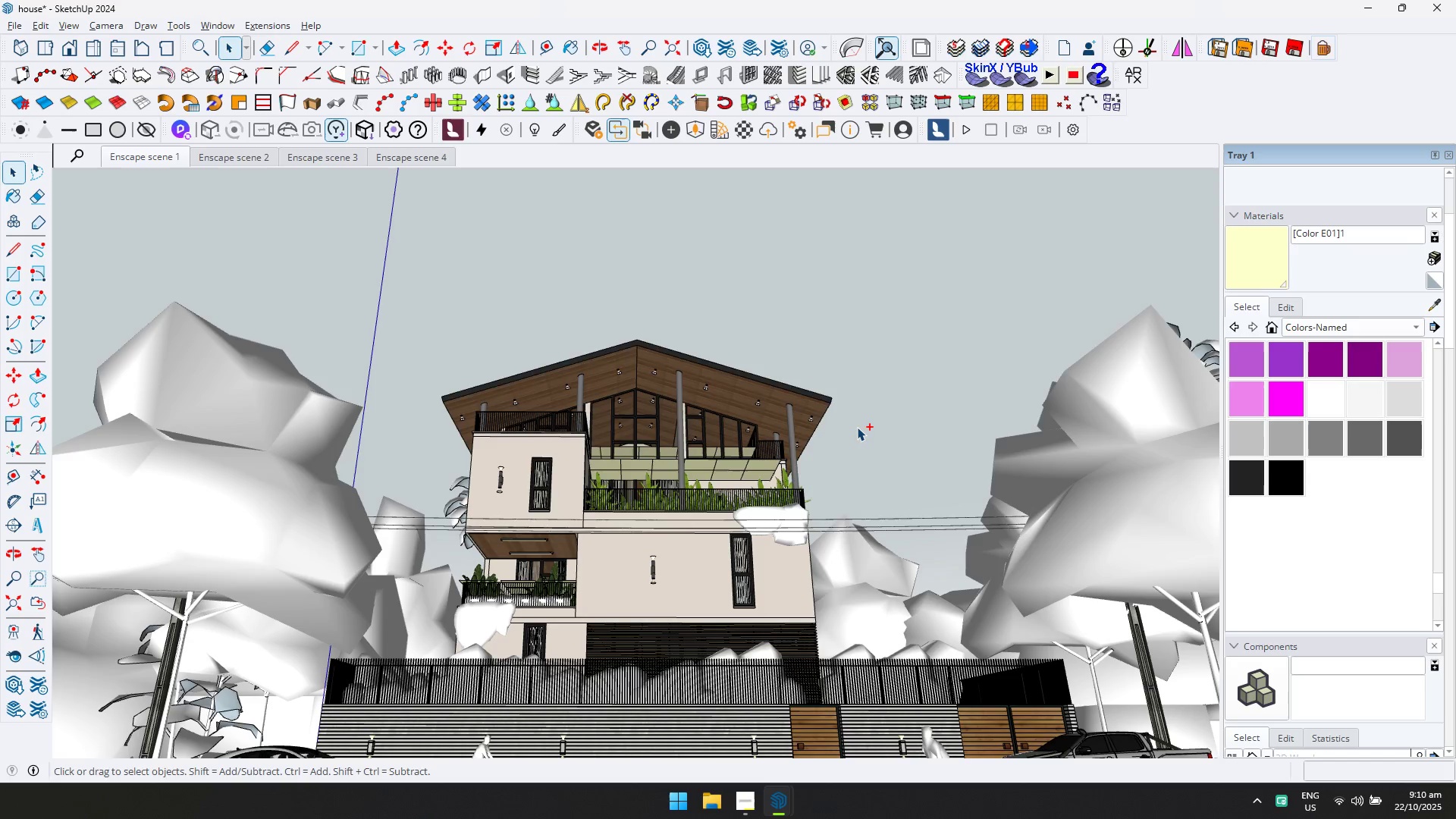 
key(Alt+Tab)
 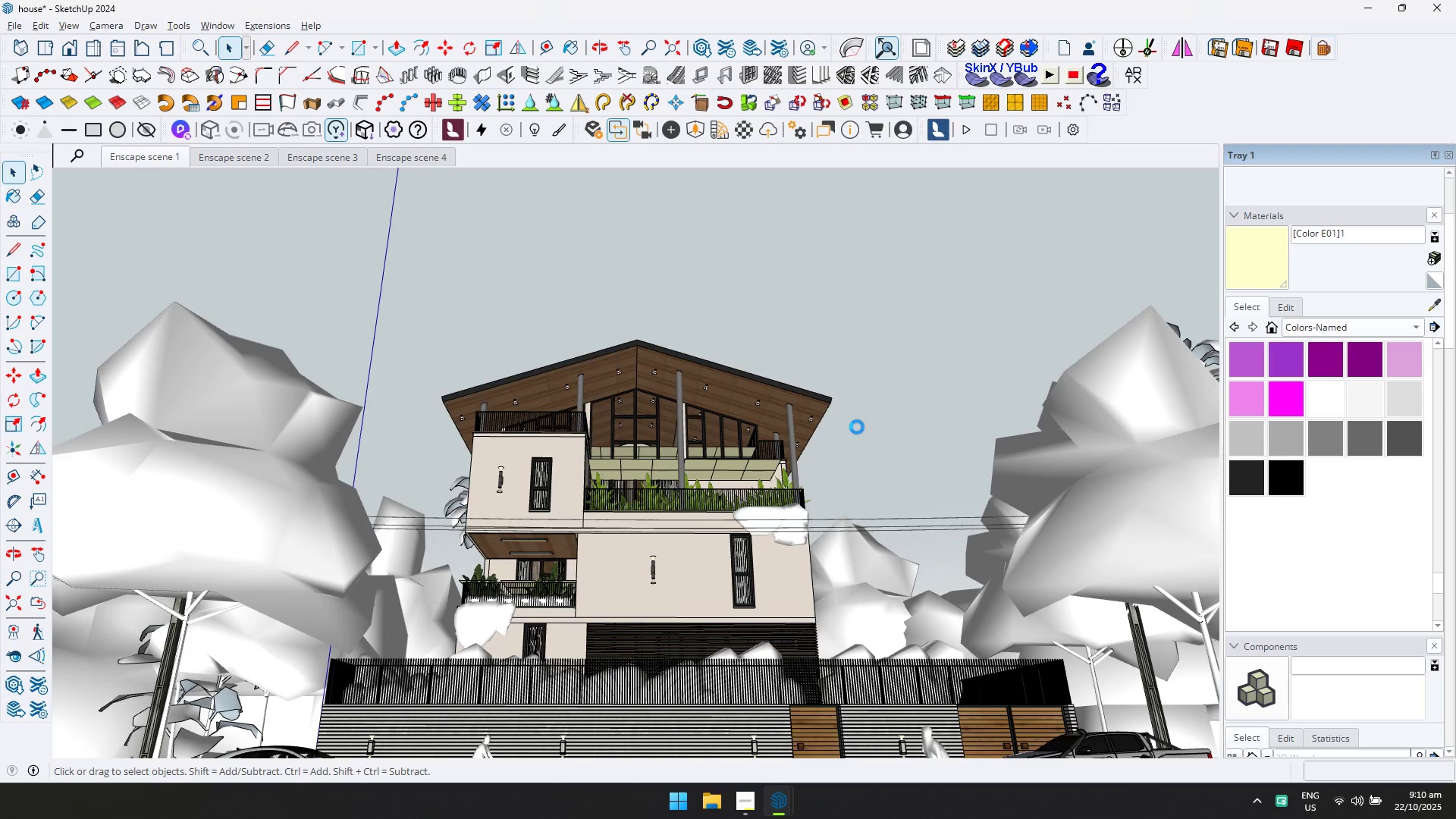 
key(Alt+Tab)
 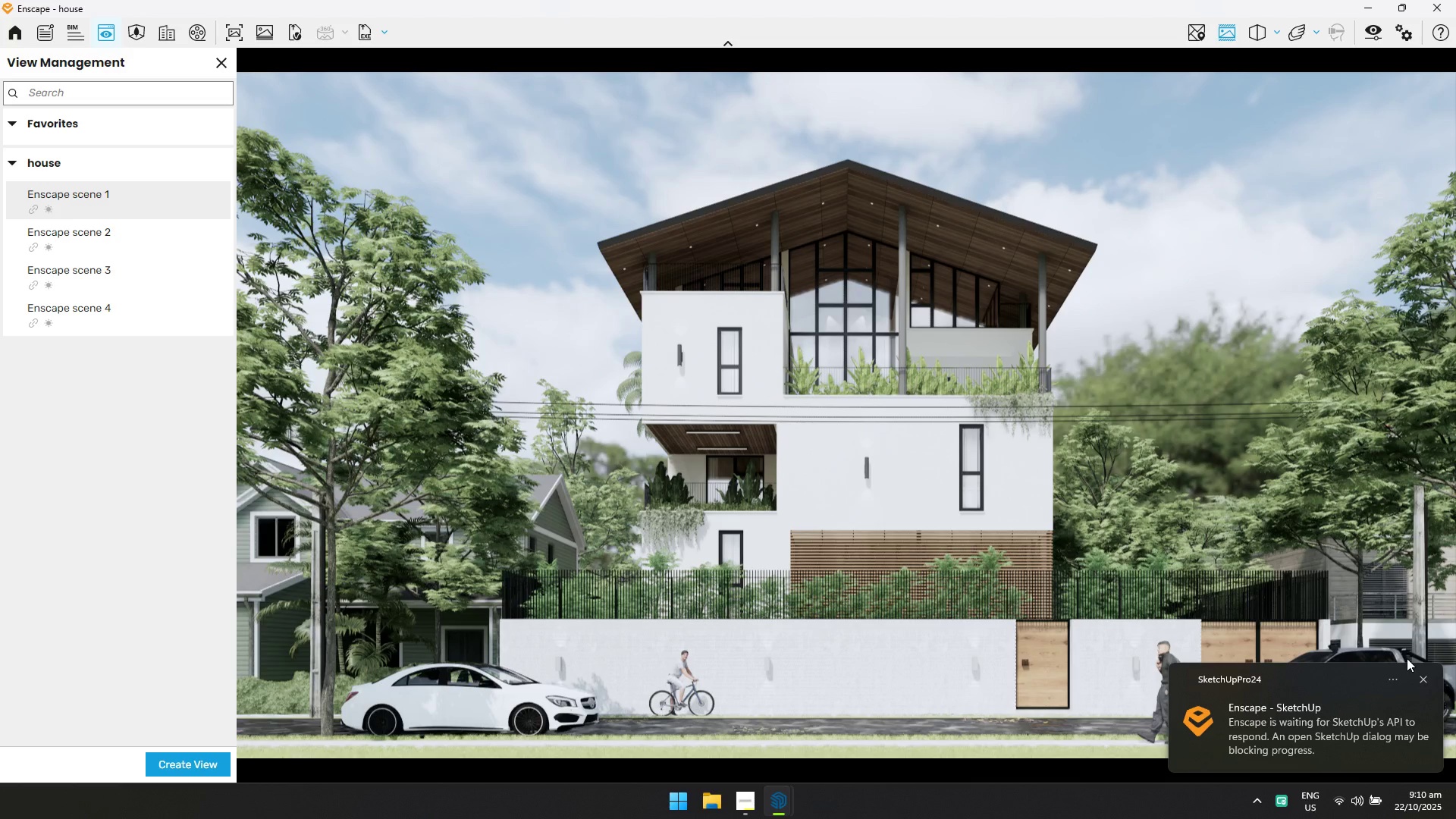 
left_click([1424, 679])
 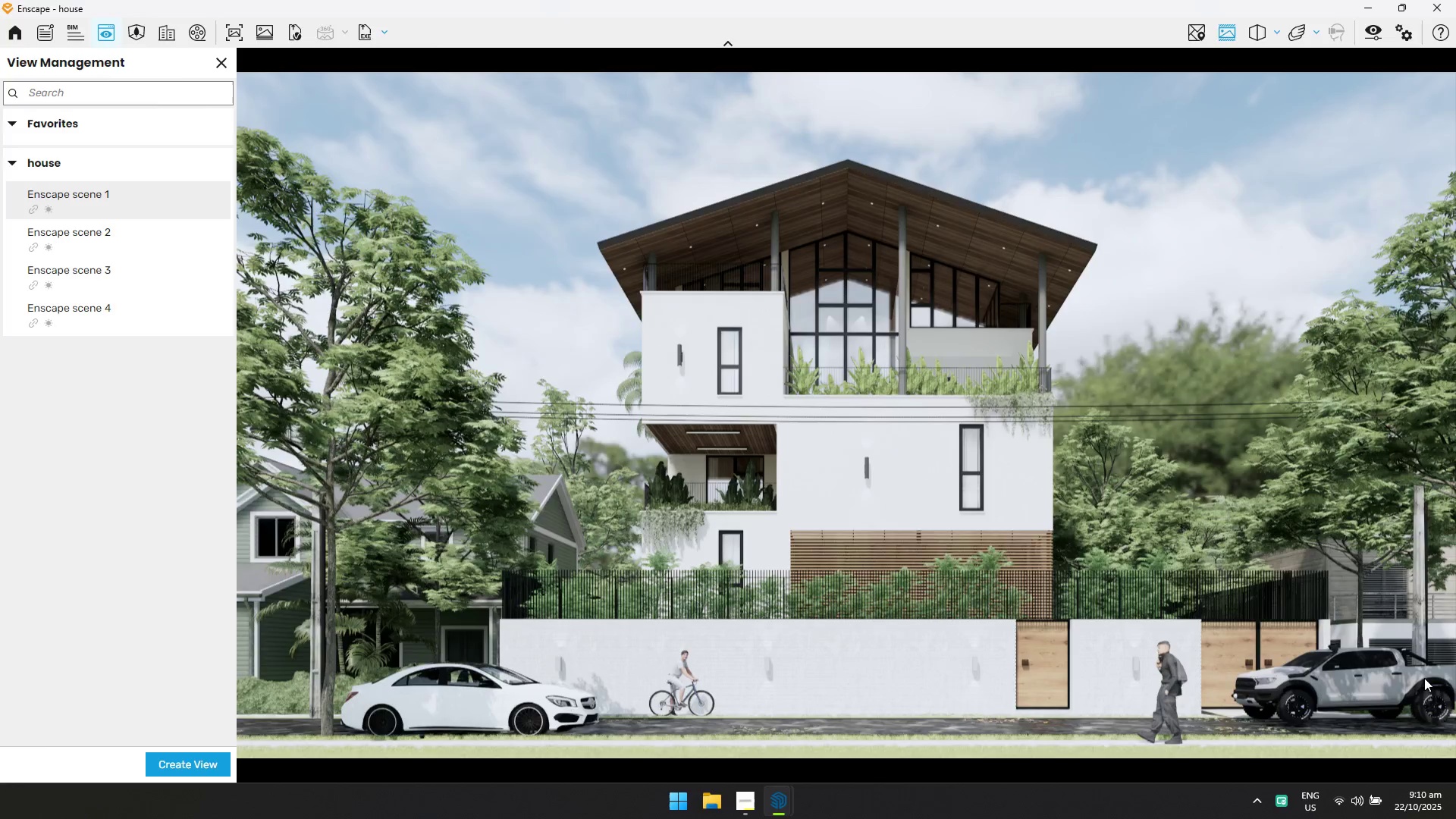 
key(Alt+AltLeft)
 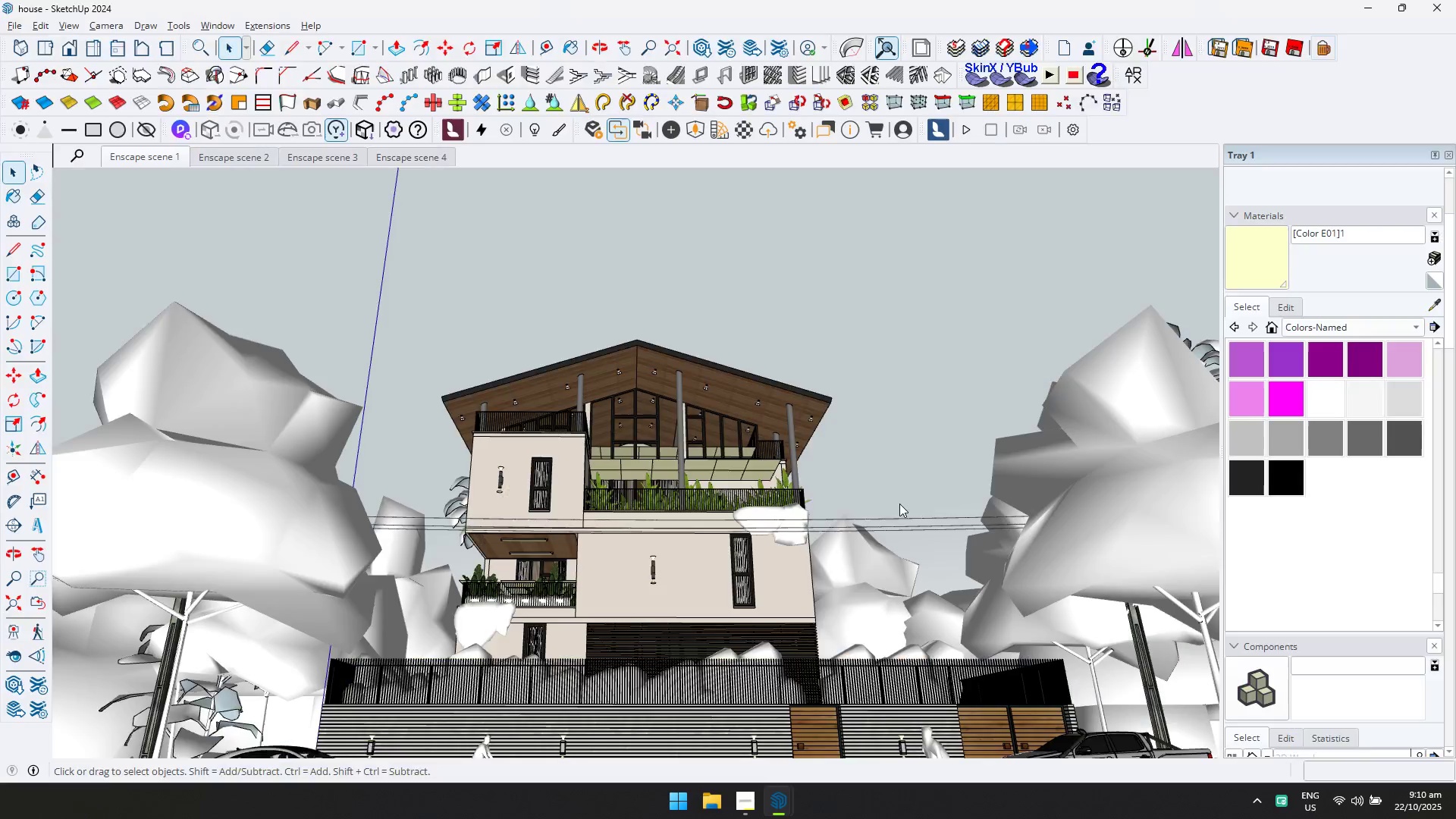 
key(Alt+Tab)
 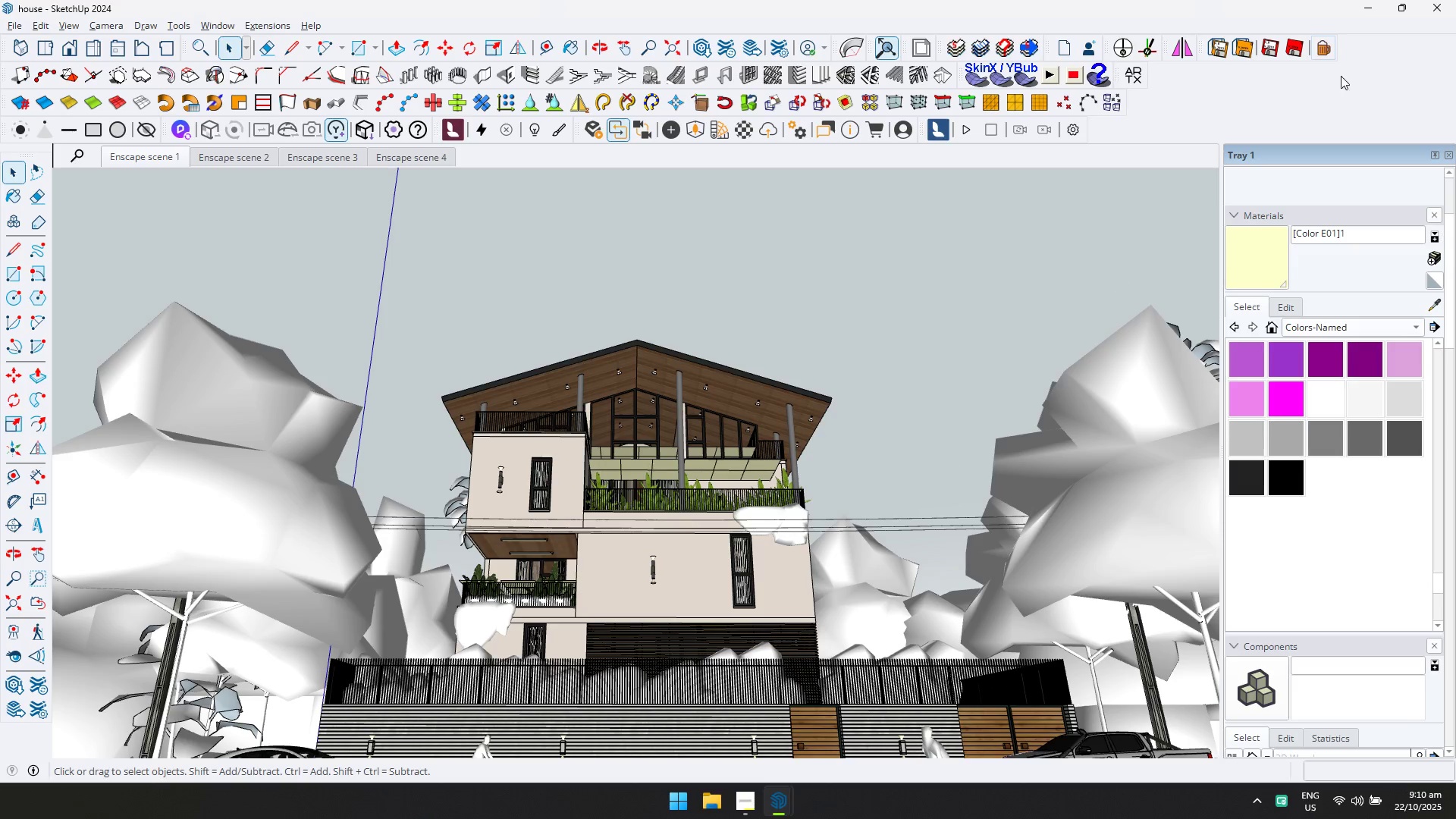 
left_click([1455, 0])
 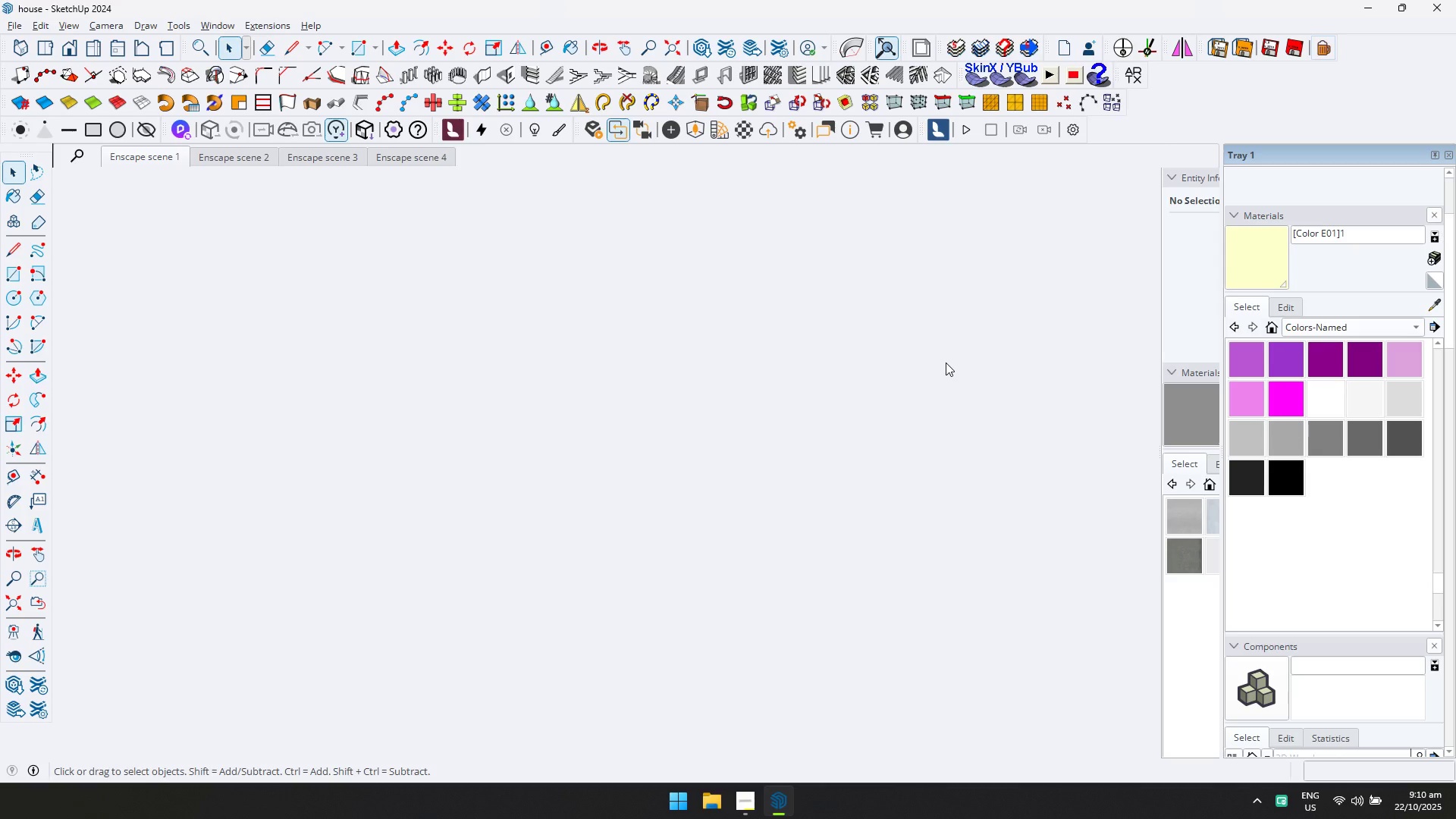 
key(Alt+Tab)